 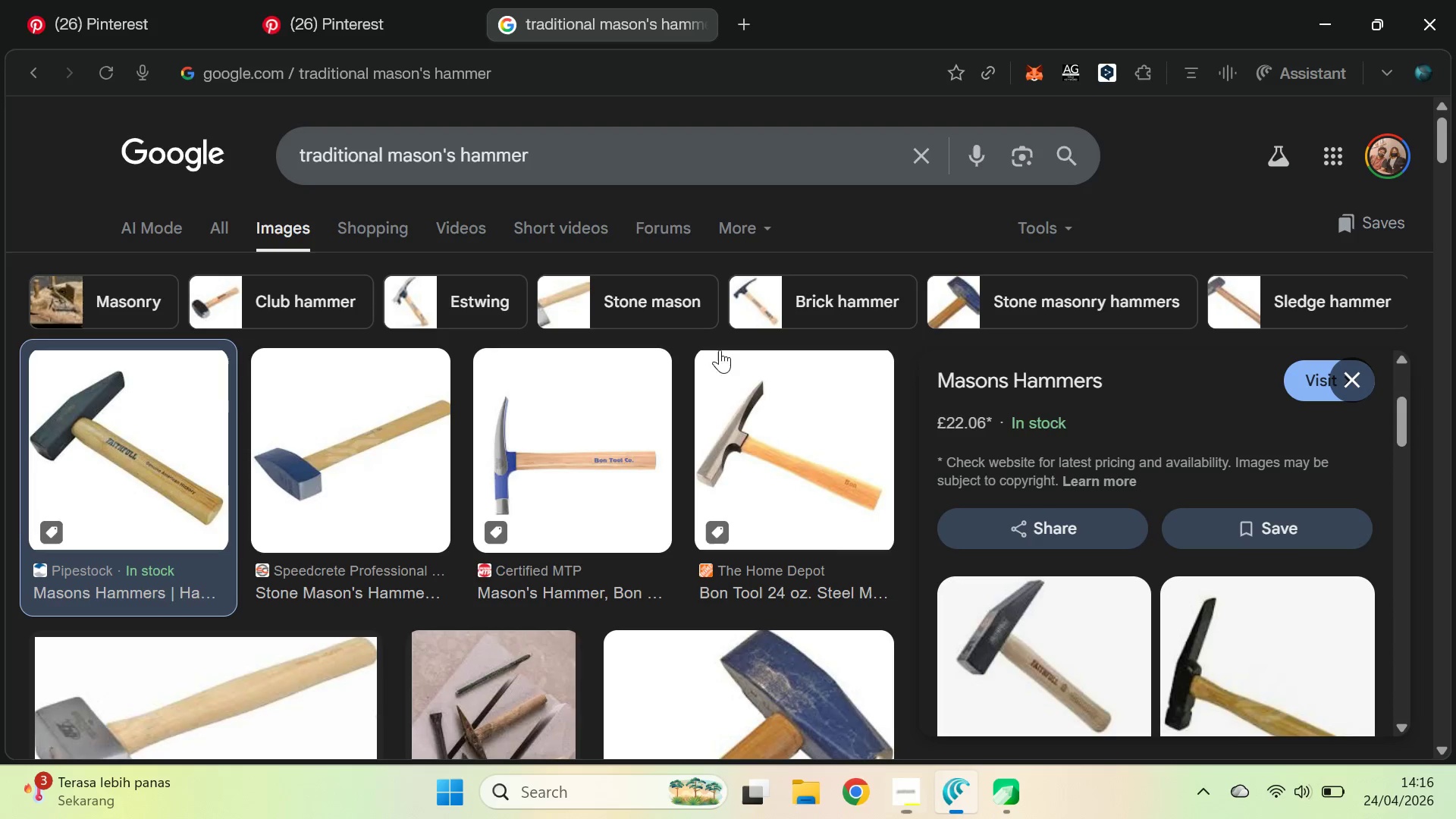 
key(Control+A)
 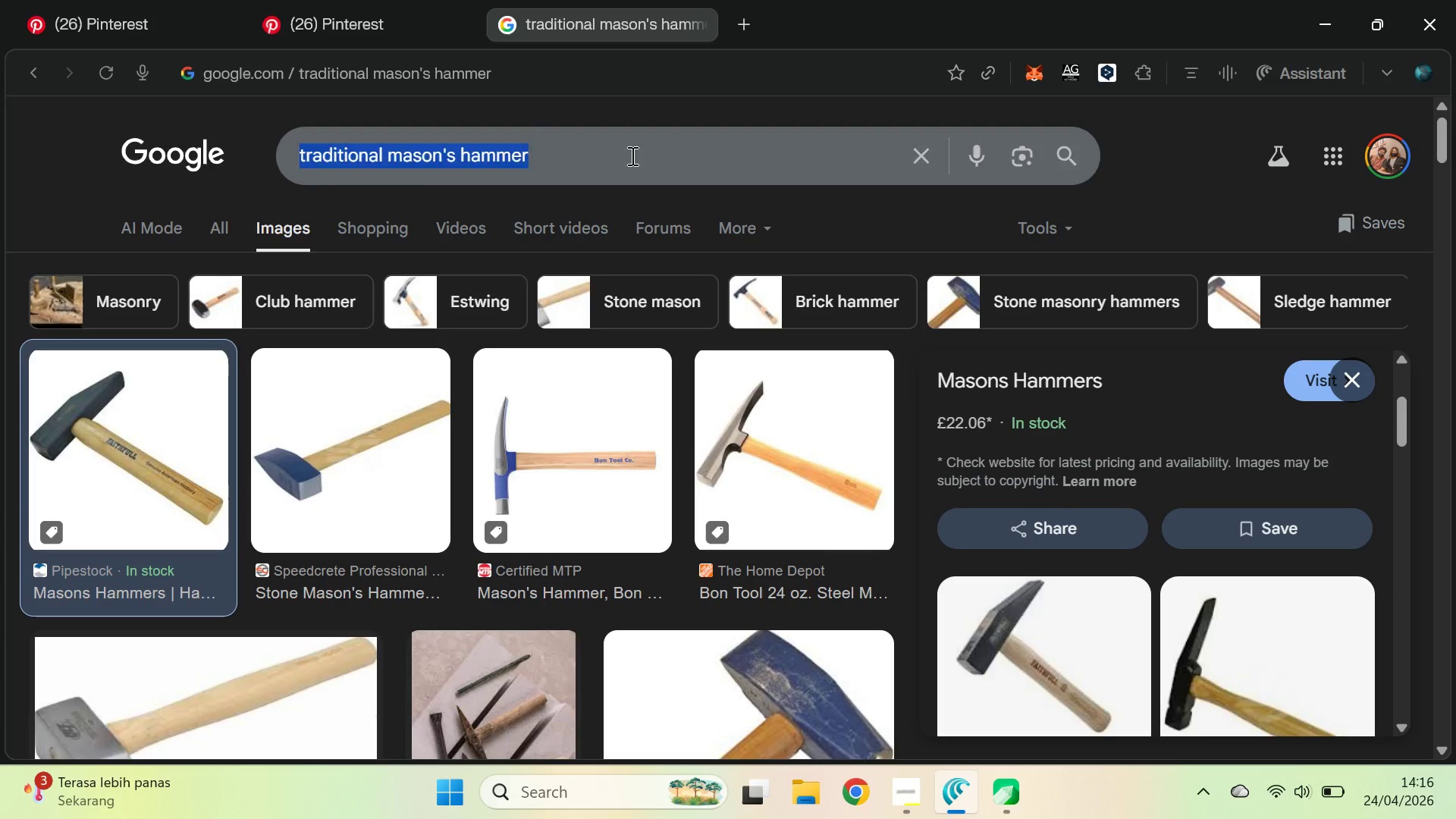 
key(Control+V)
 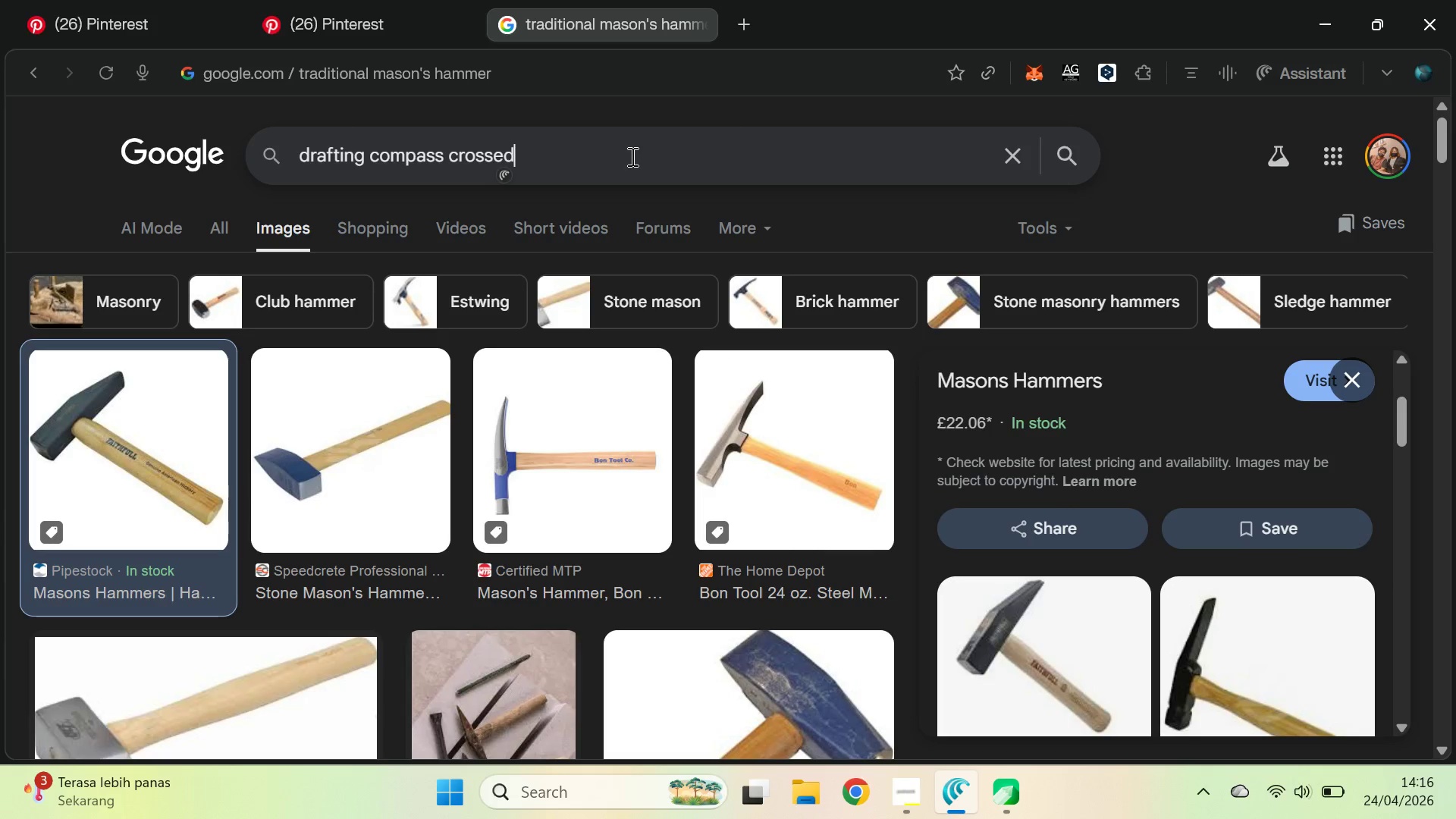 
key(Enter)
 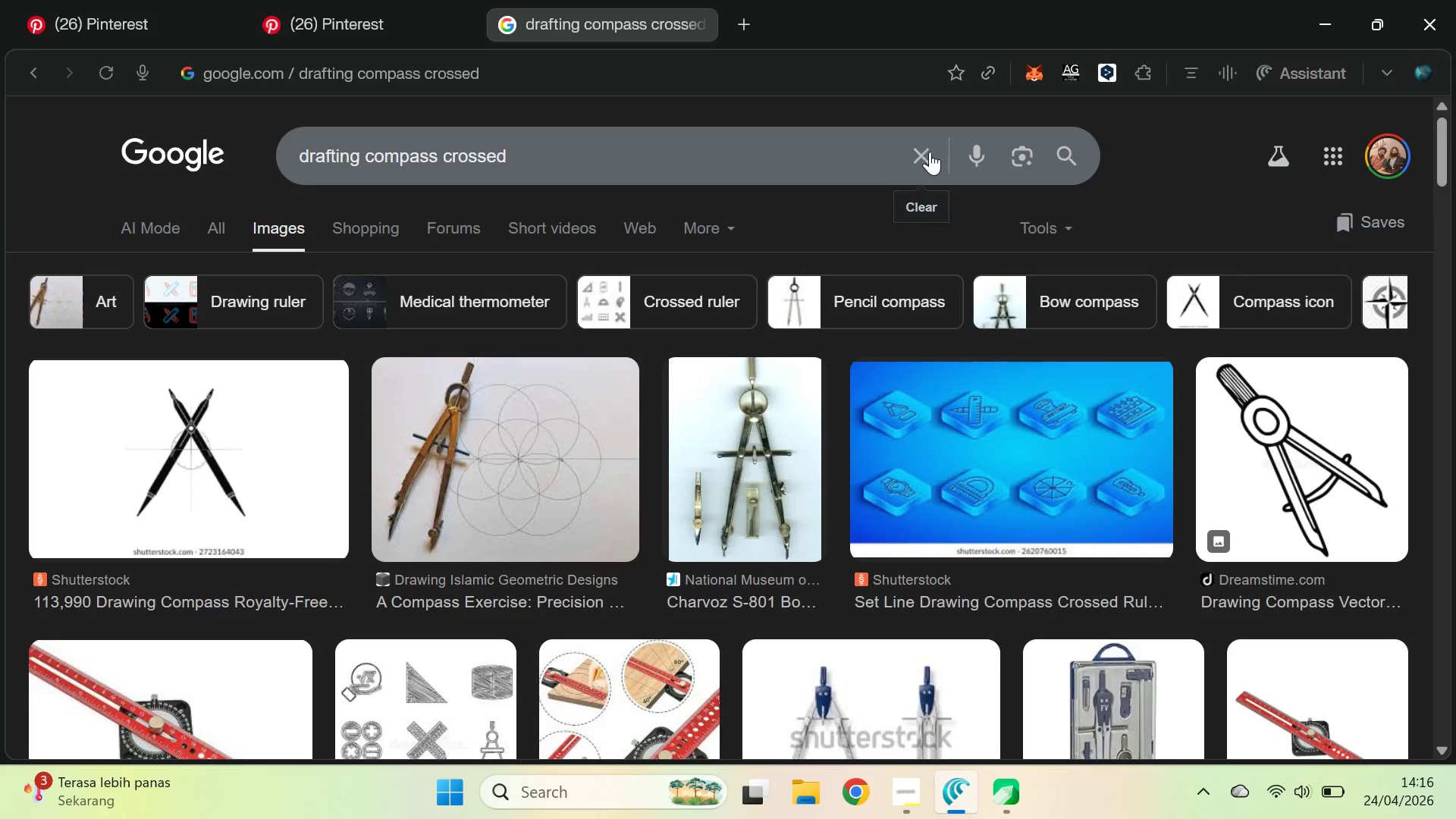 
left_click_drag(start_coordinate=[1446, 161], to_coordinate=[1358, 514])
 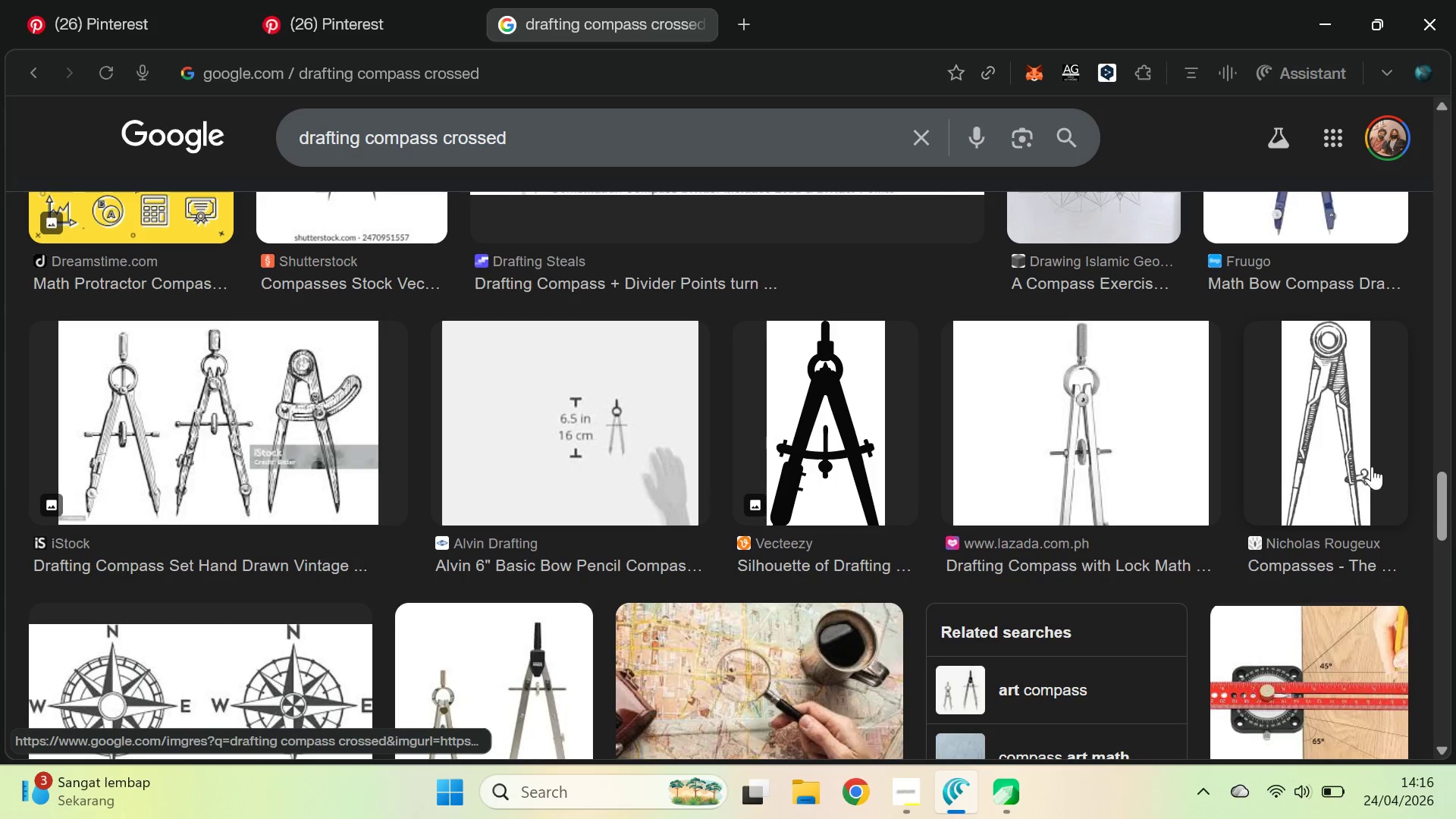 
left_click_drag(start_coordinate=[1444, 494], to_coordinate=[1428, 666])
 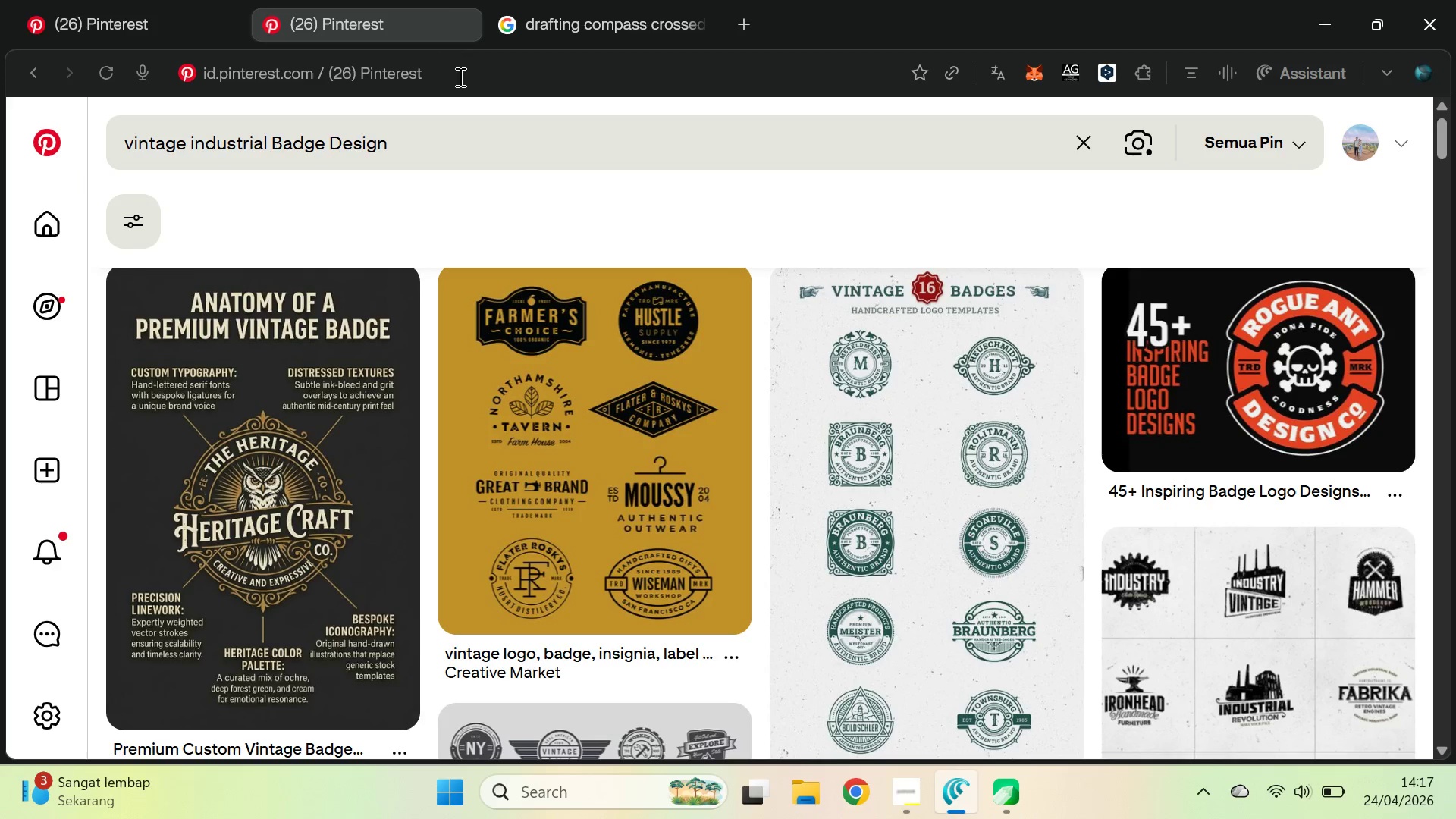 
left_click([499, 138])
 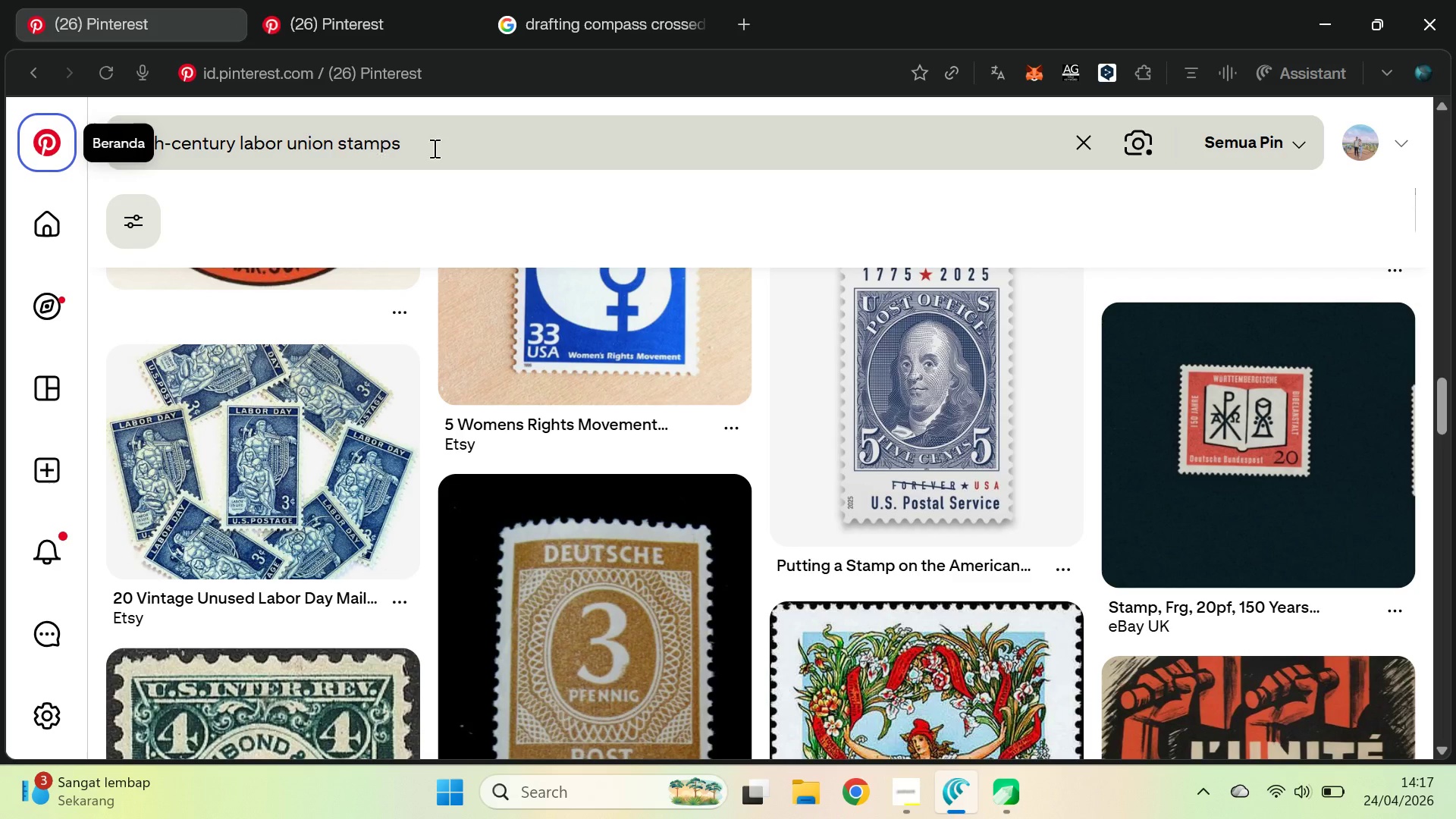 
key(Control+A)
 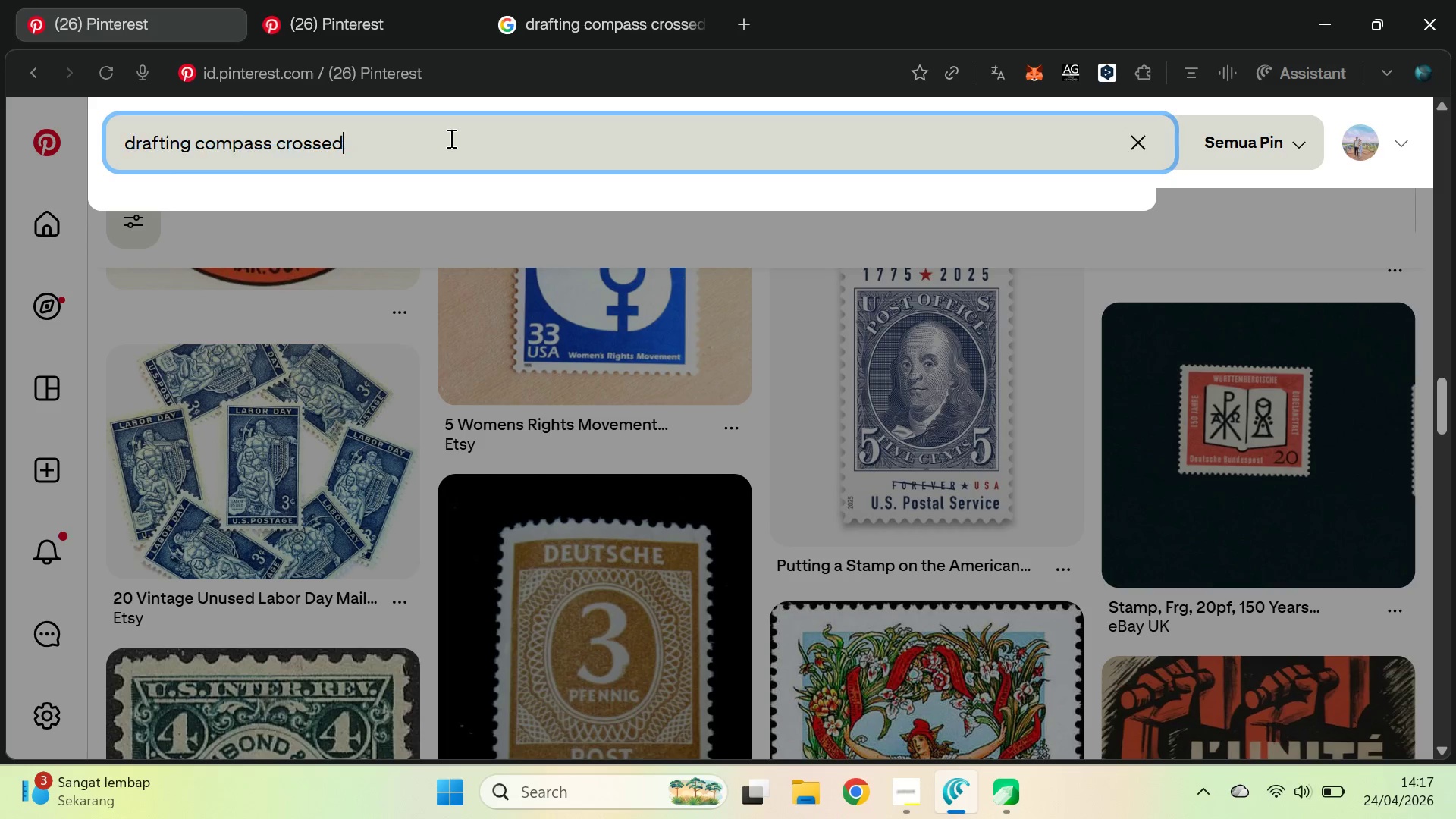 
key(Control+V)
 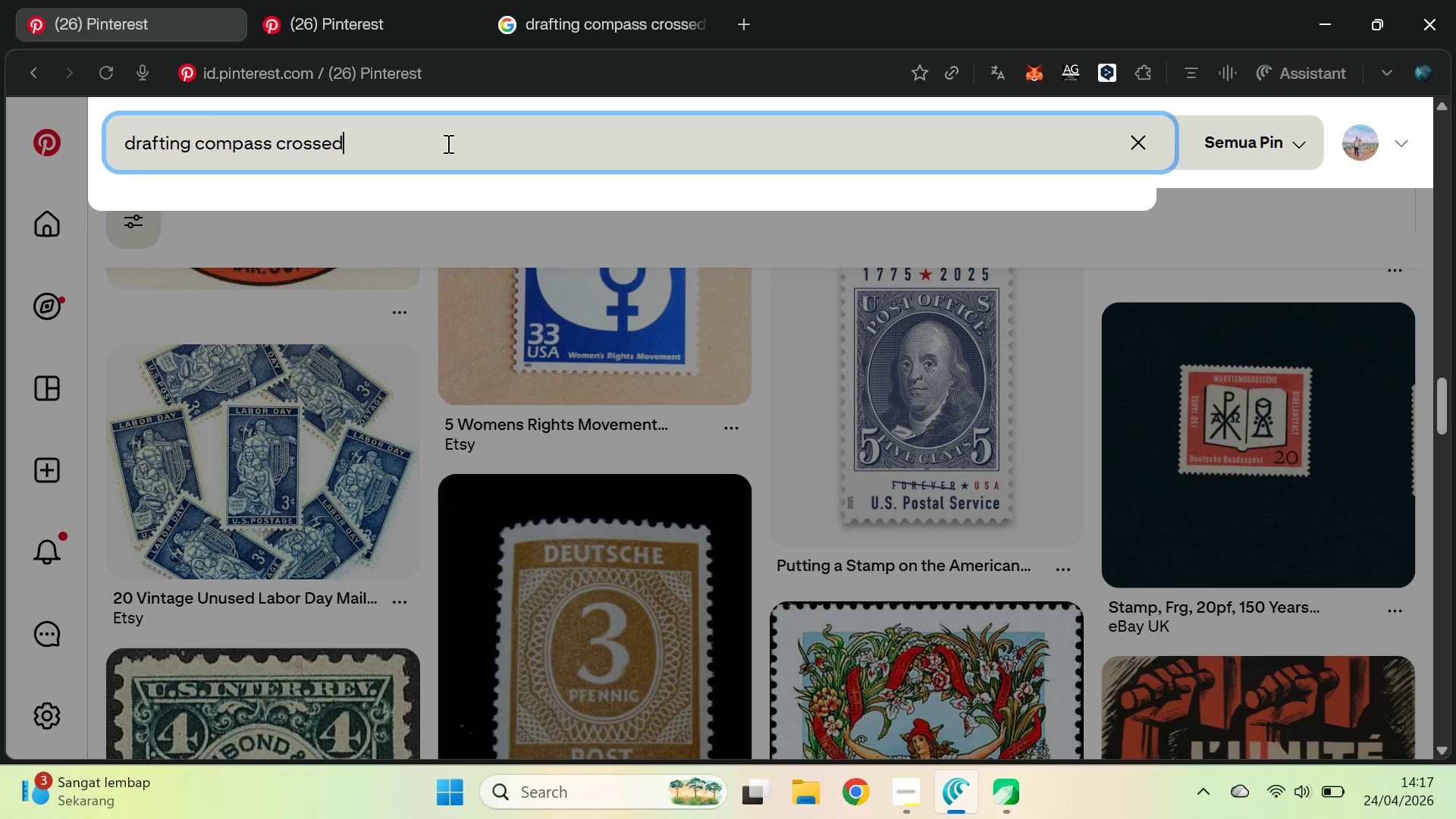 
key(Enter)
 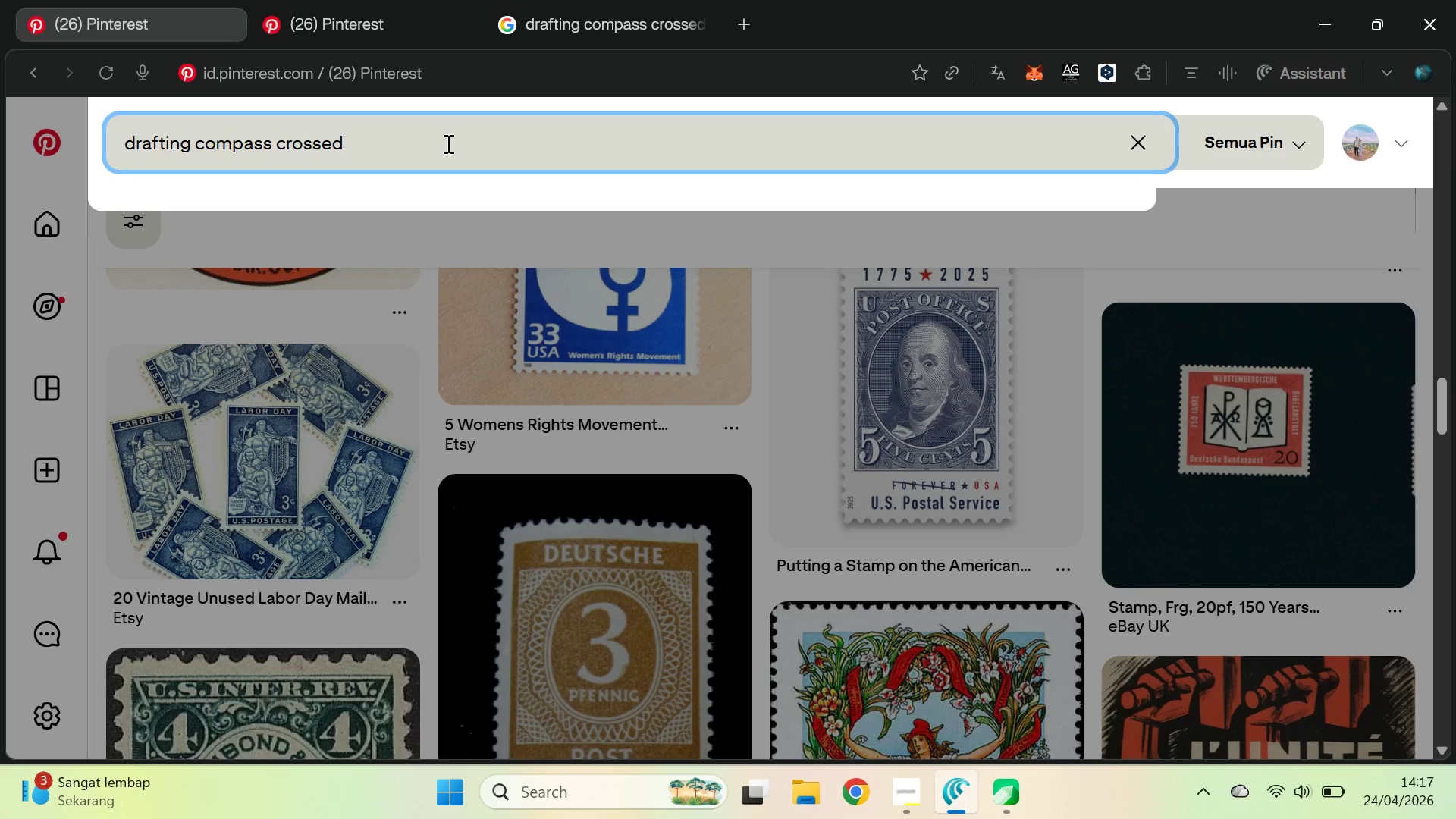 
key(Enter)
 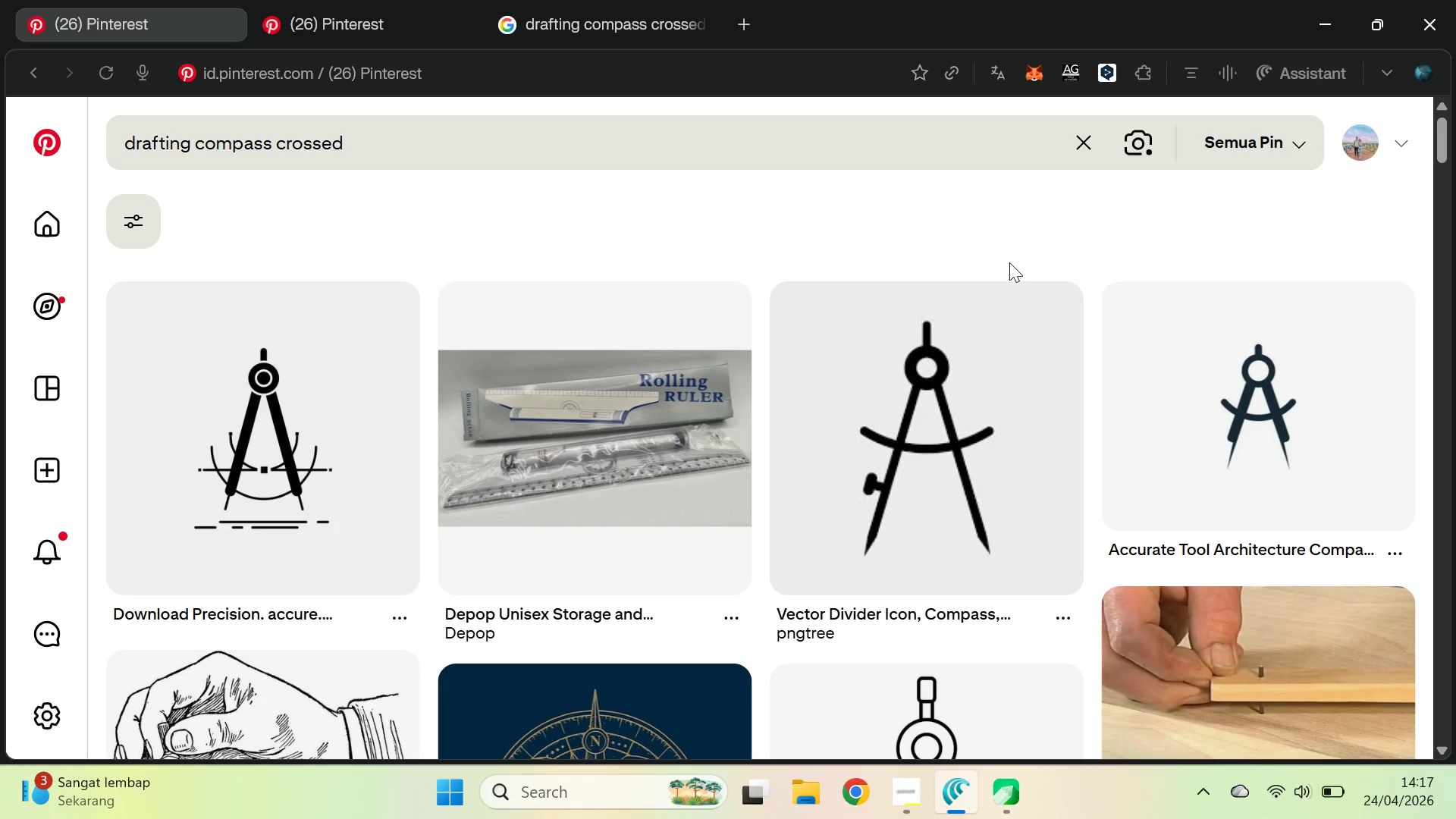 
wait(5.75)
 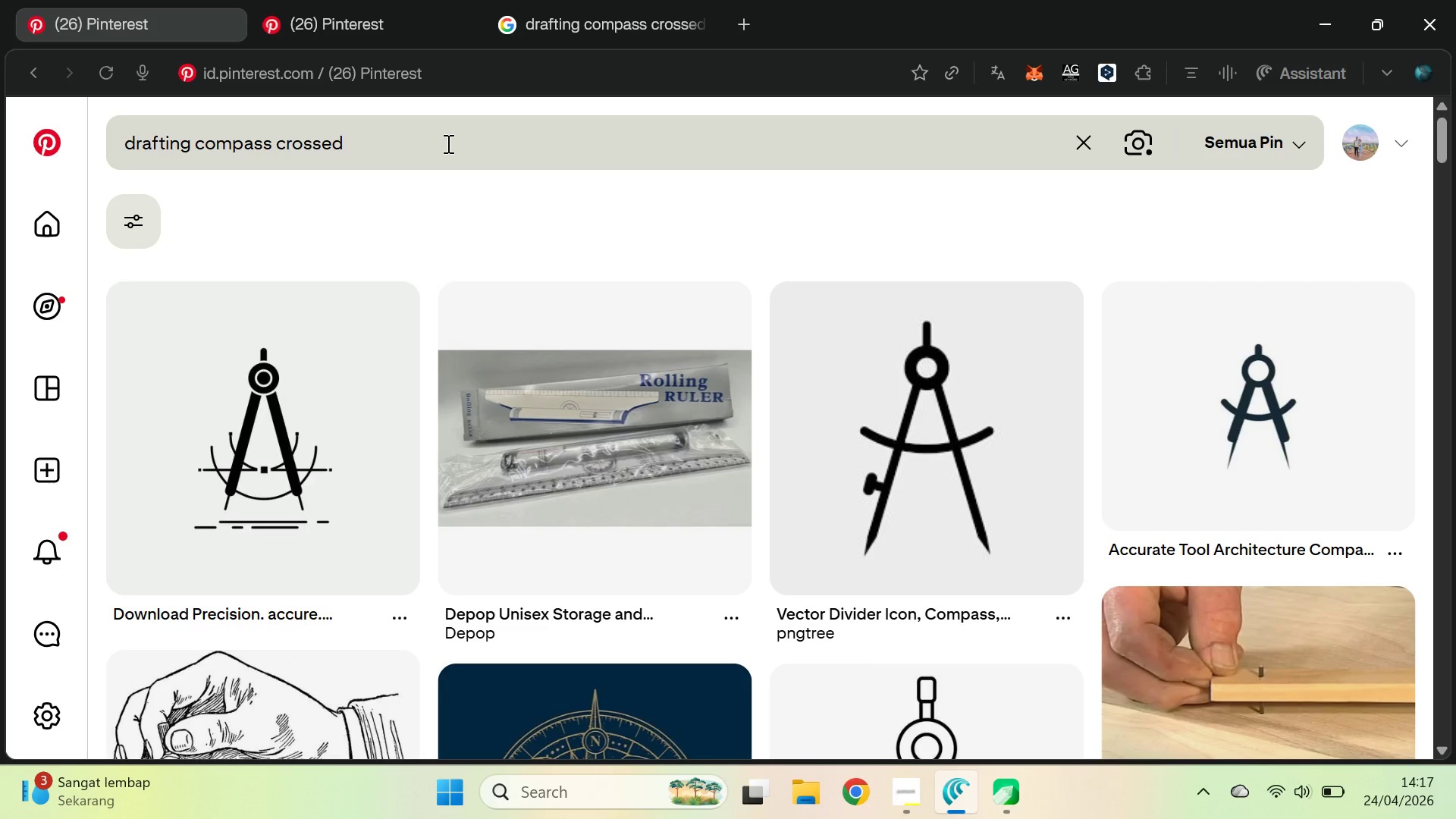 
left_click_drag(start_coordinate=[1439, 147], to_coordinate=[1455, 315])
 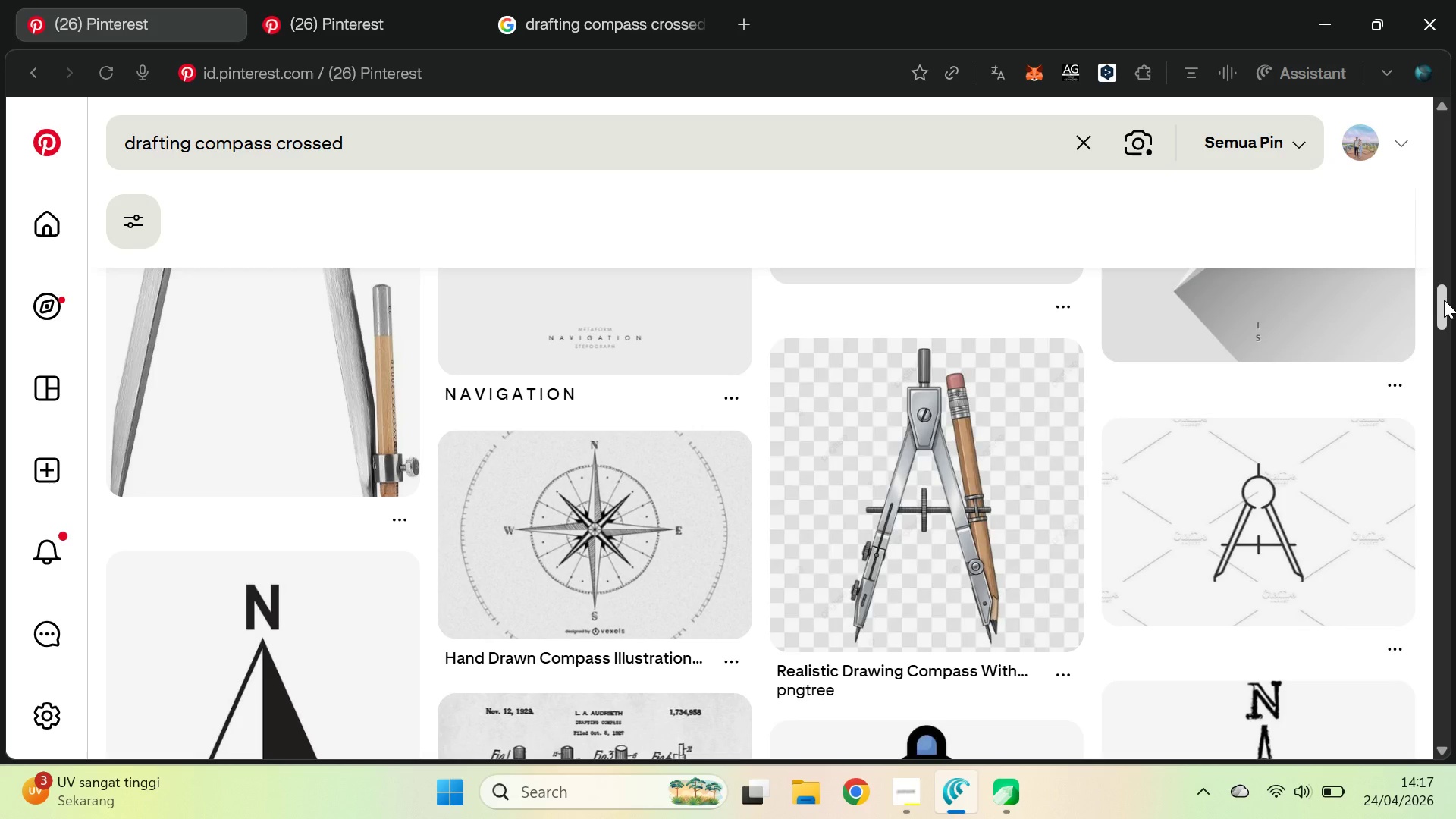 
wait(36.94)
 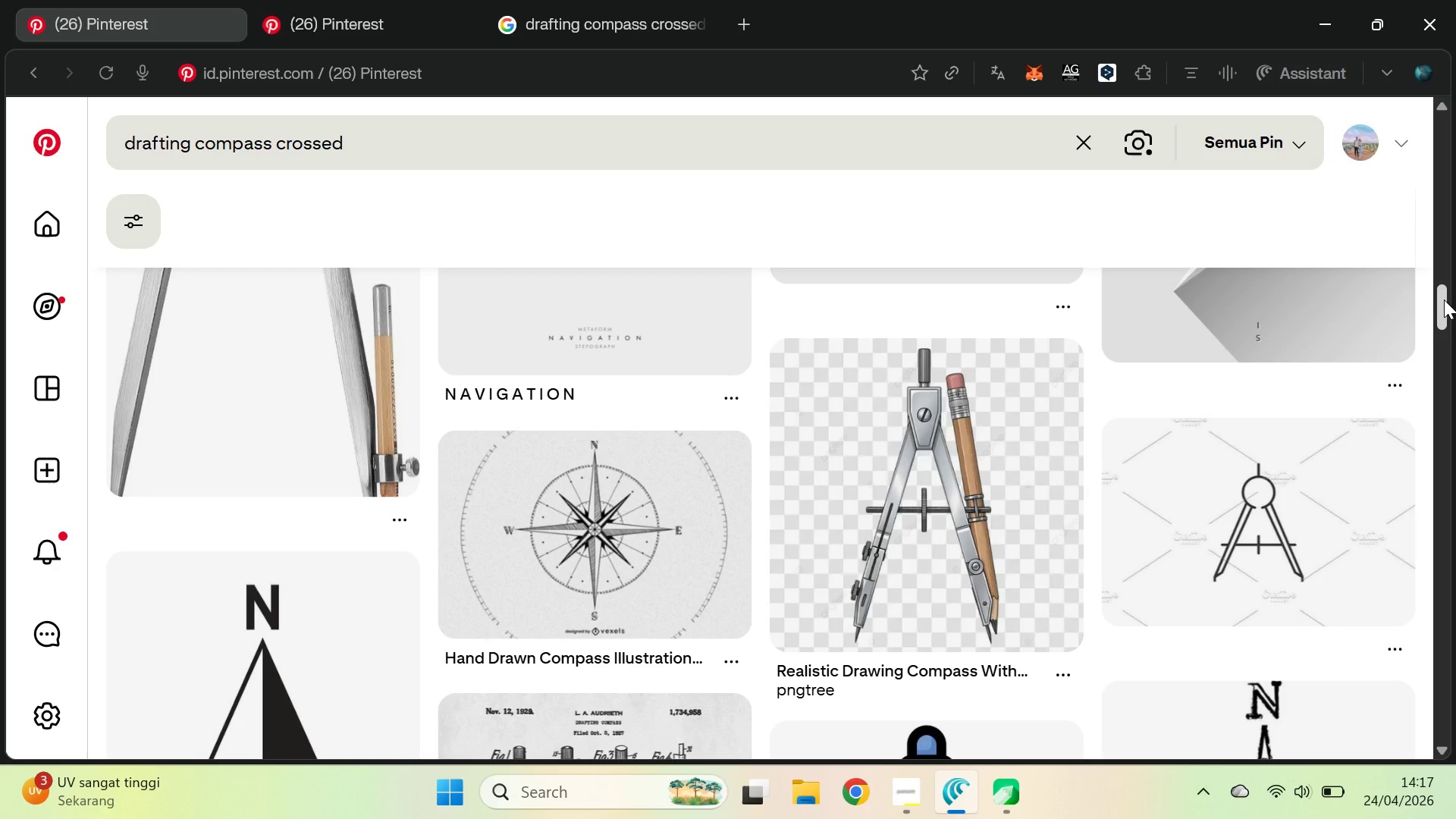 
left_click_drag(start_coordinate=[1449, 300], to_coordinate=[1455, 136])
 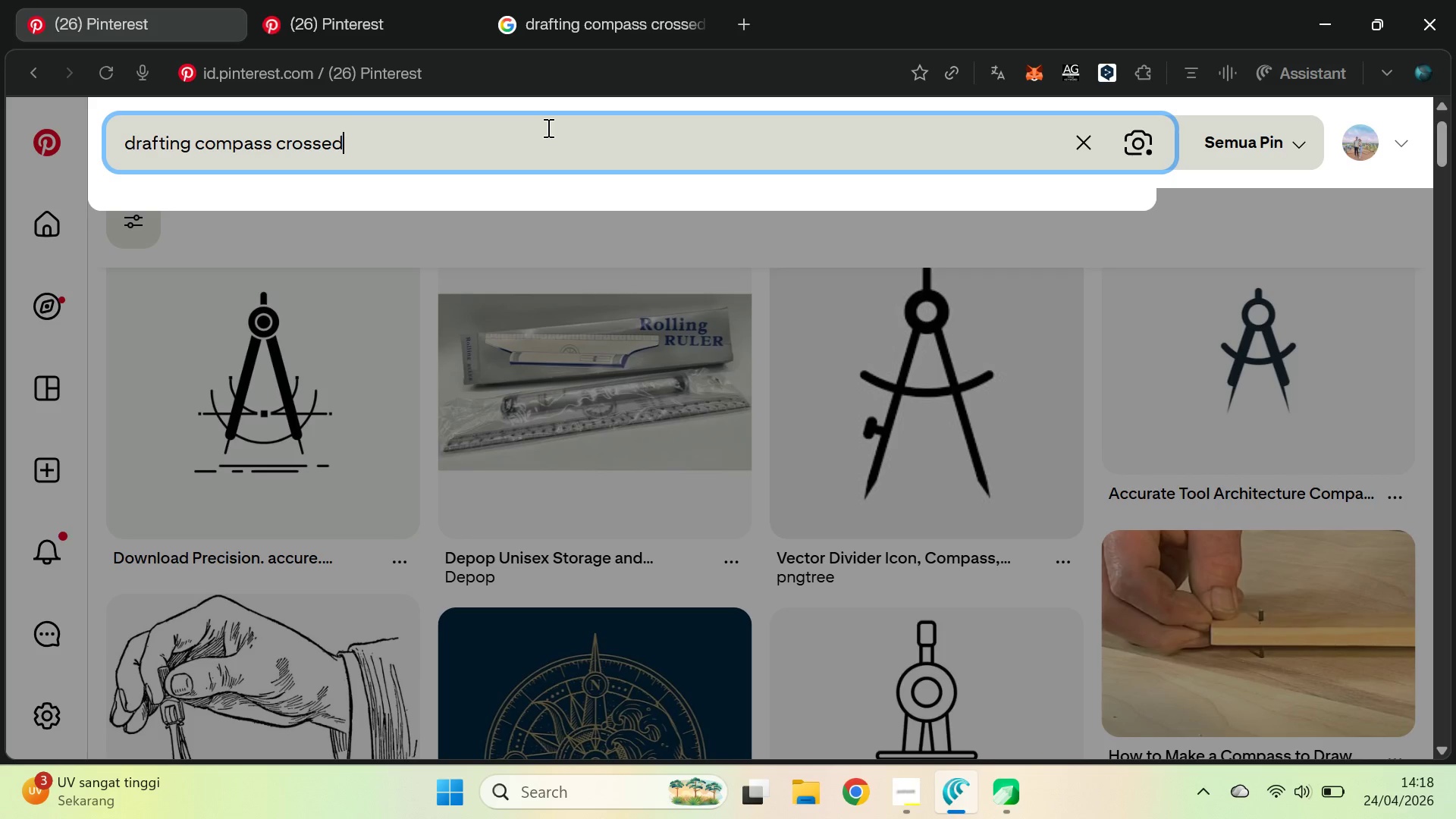 
key(Control+Backspace)
 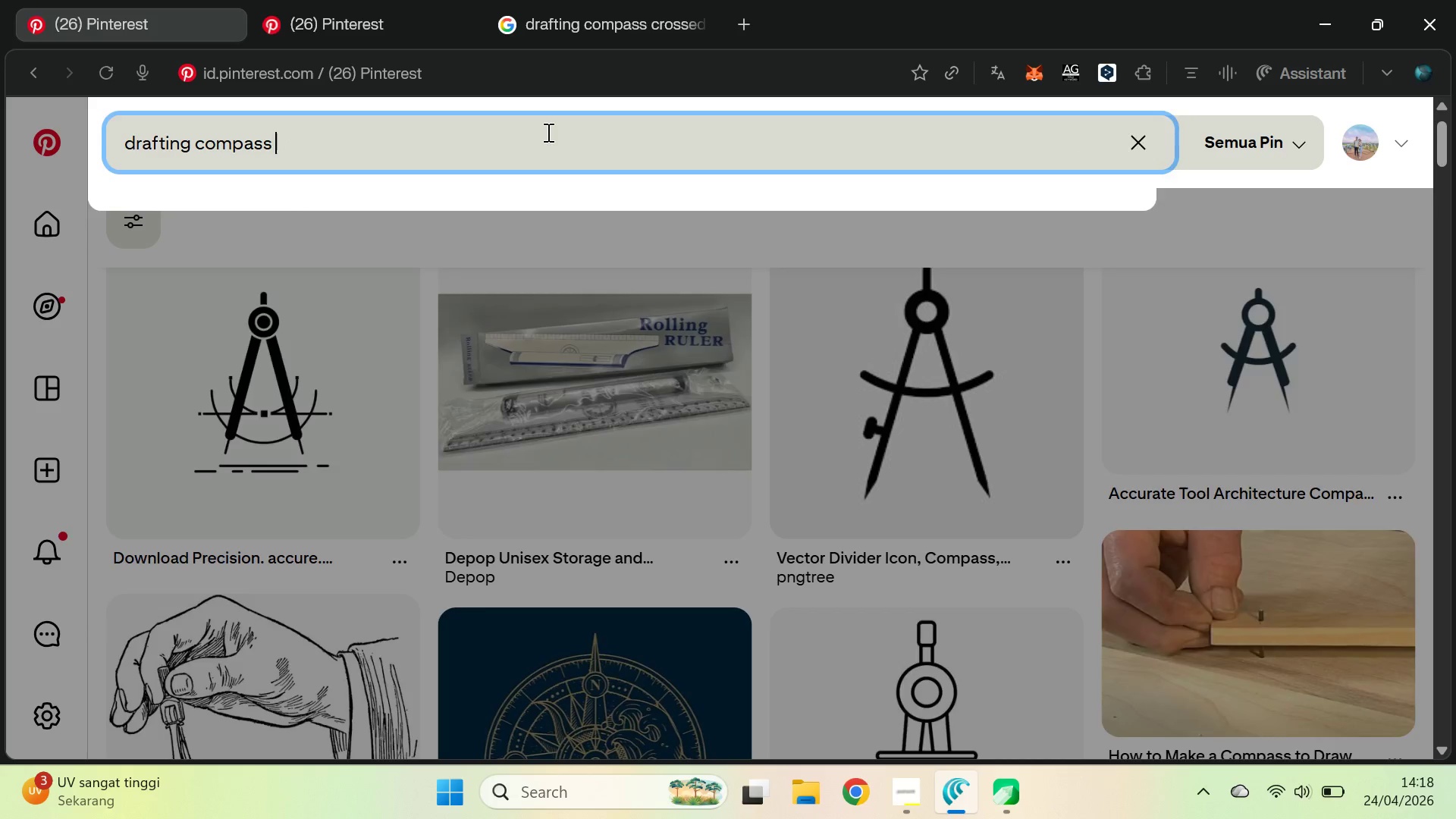 
key(Enter)
 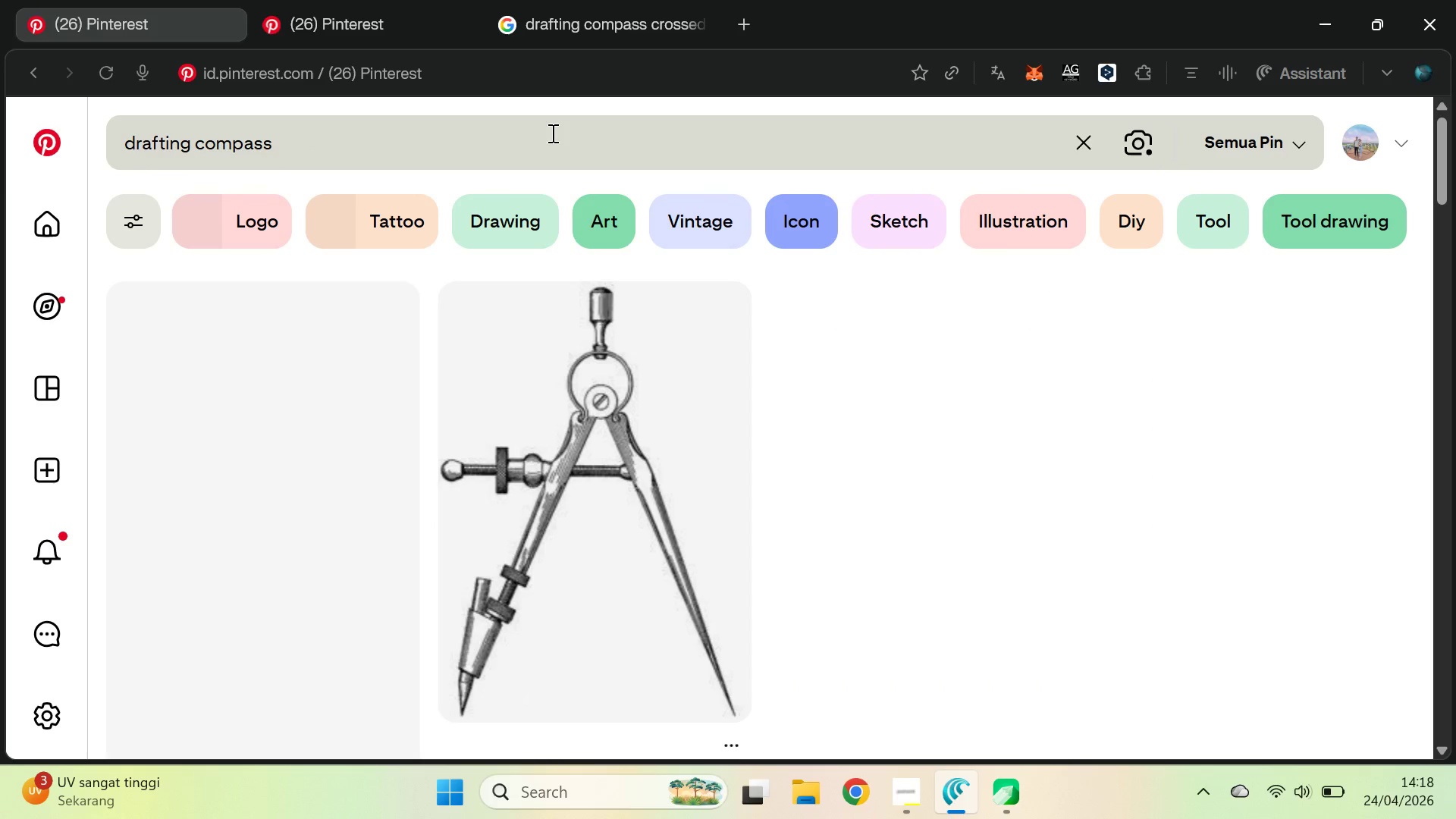 
left_click([552, 132])
 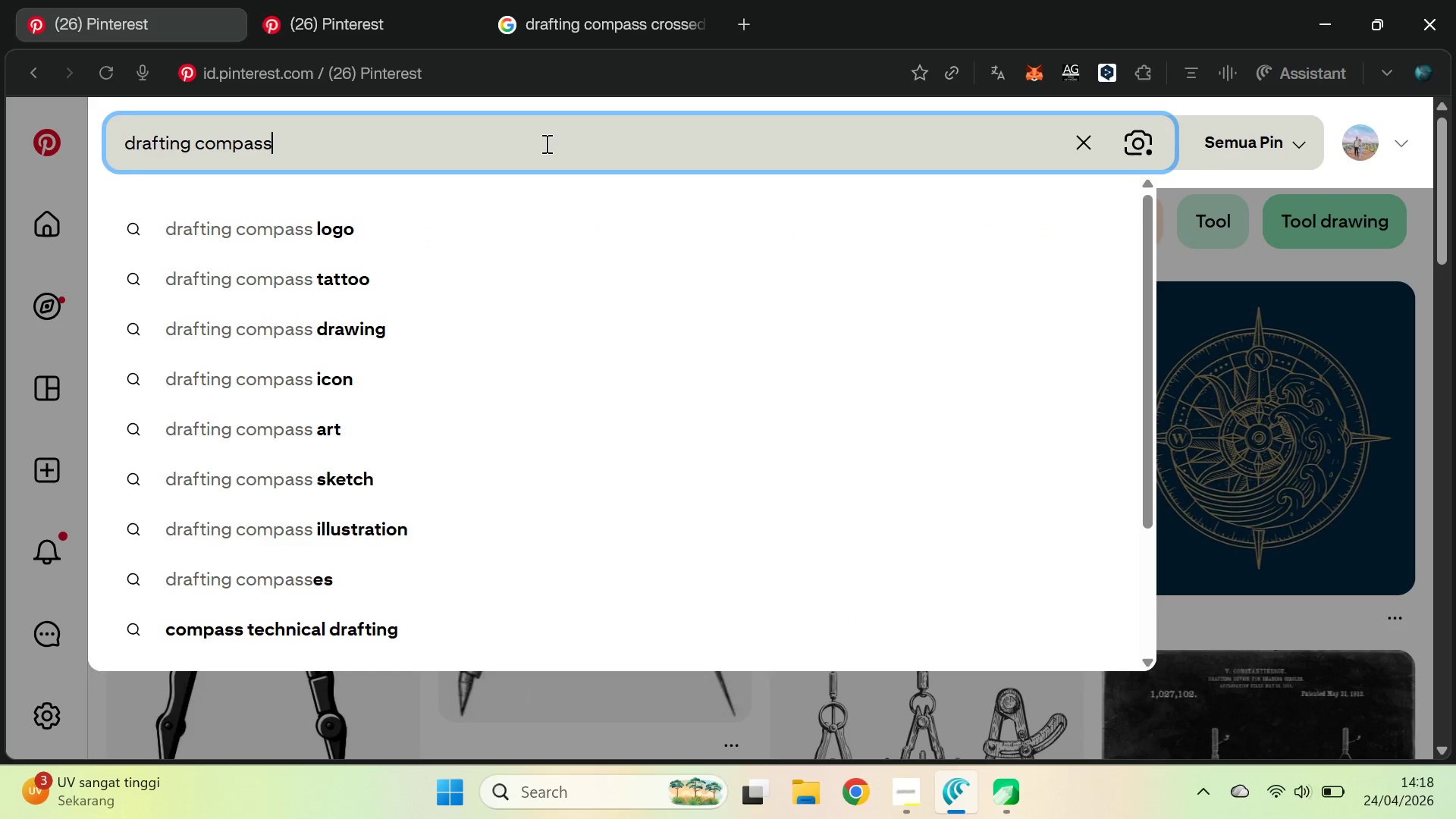 
type( logo)
 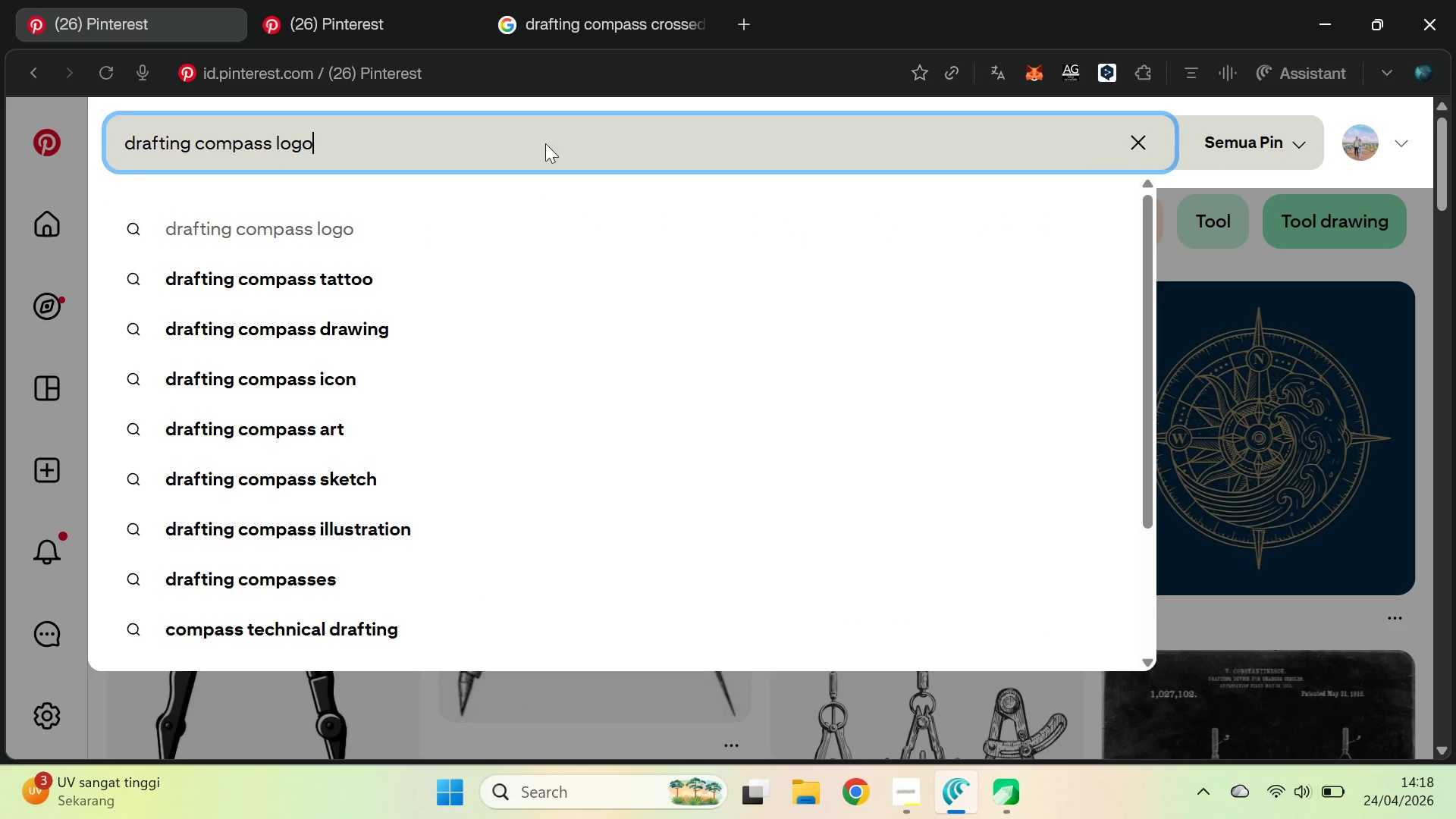 
key(Enter)
 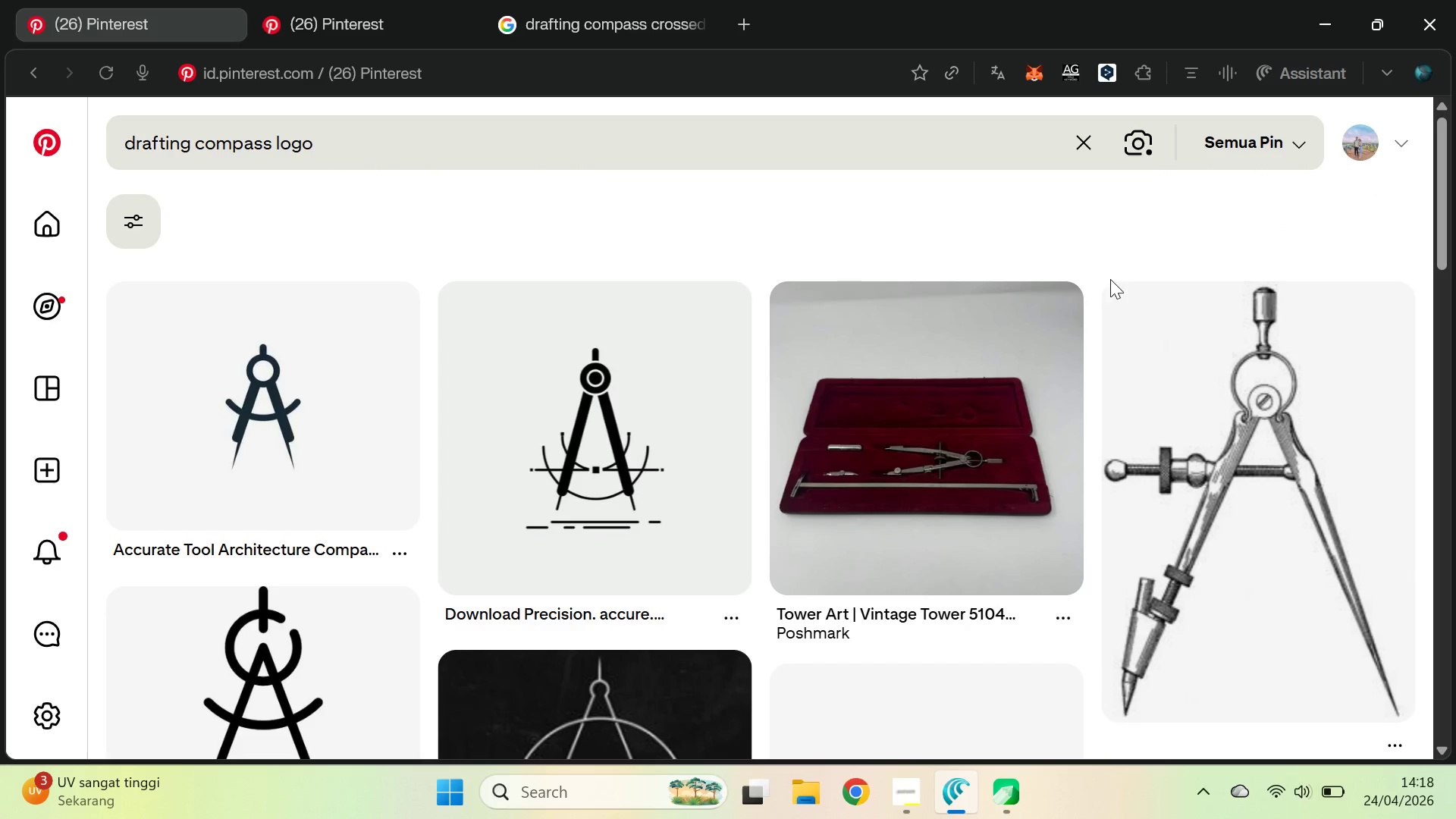 
left_click_drag(start_coordinate=[1446, 187], to_coordinate=[1455, 419])
 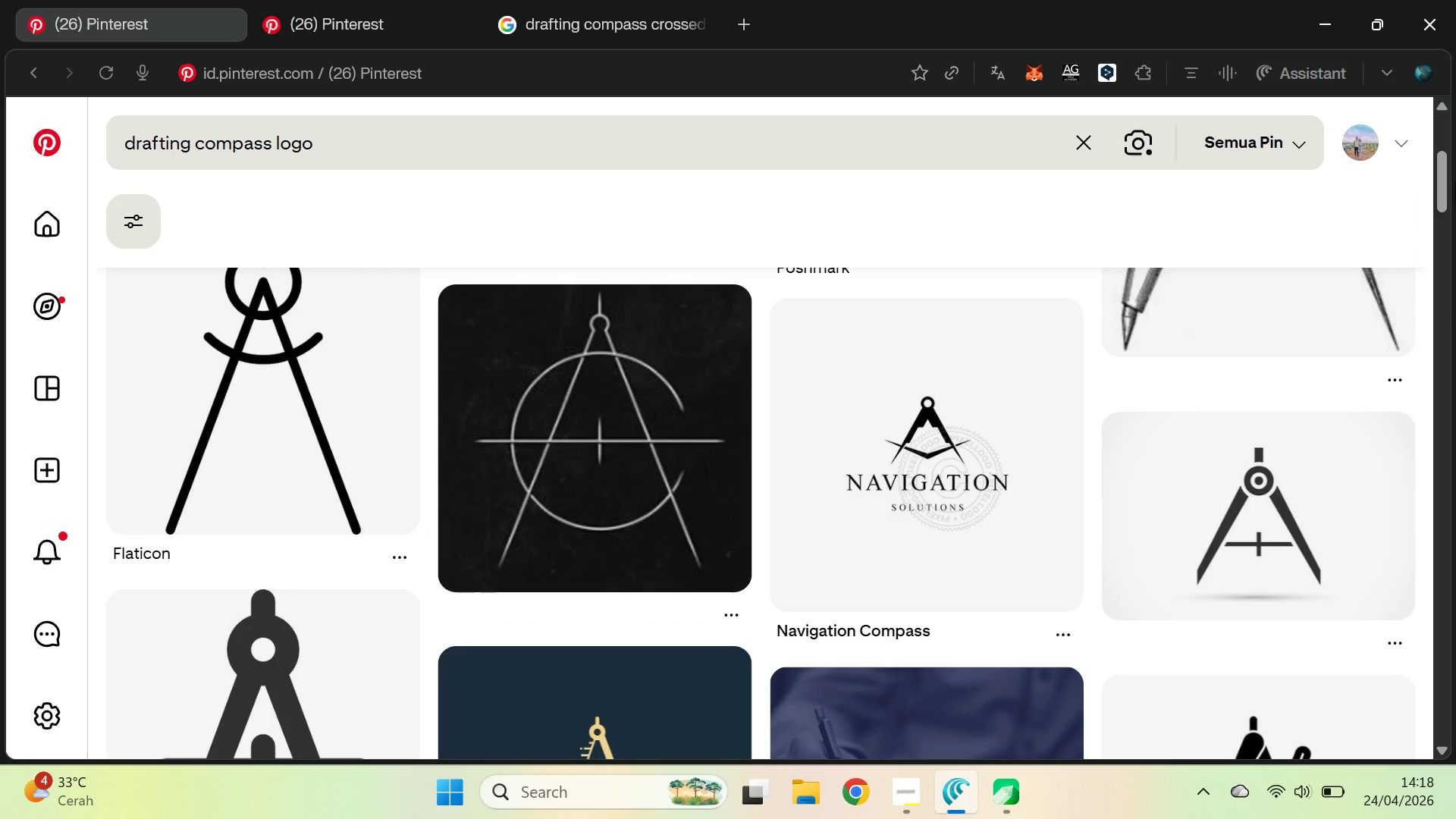 
left_click_drag(start_coordinate=[1444, 167], to_coordinate=[1451, 294])
 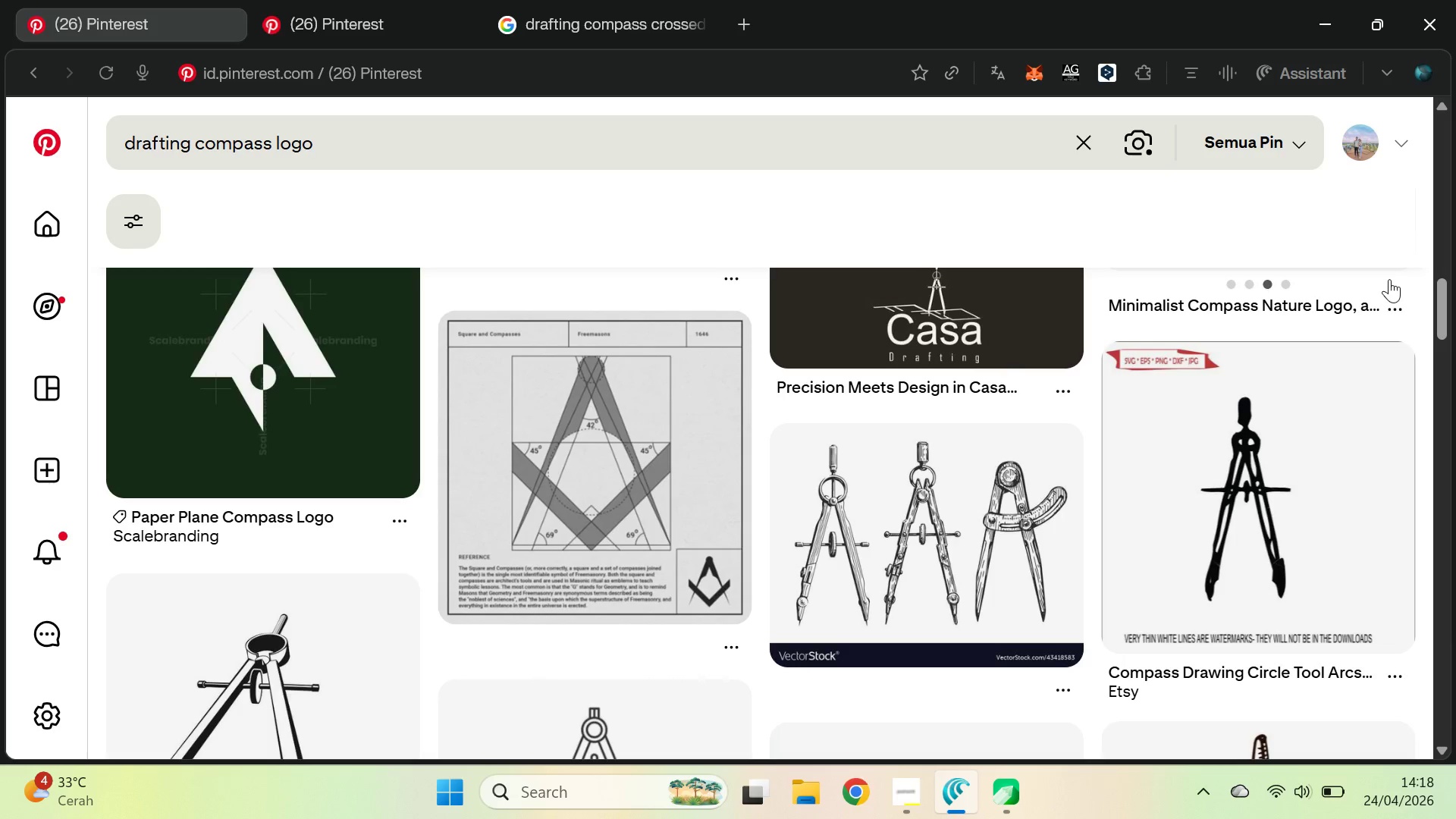 
key(Alt+Tab)